 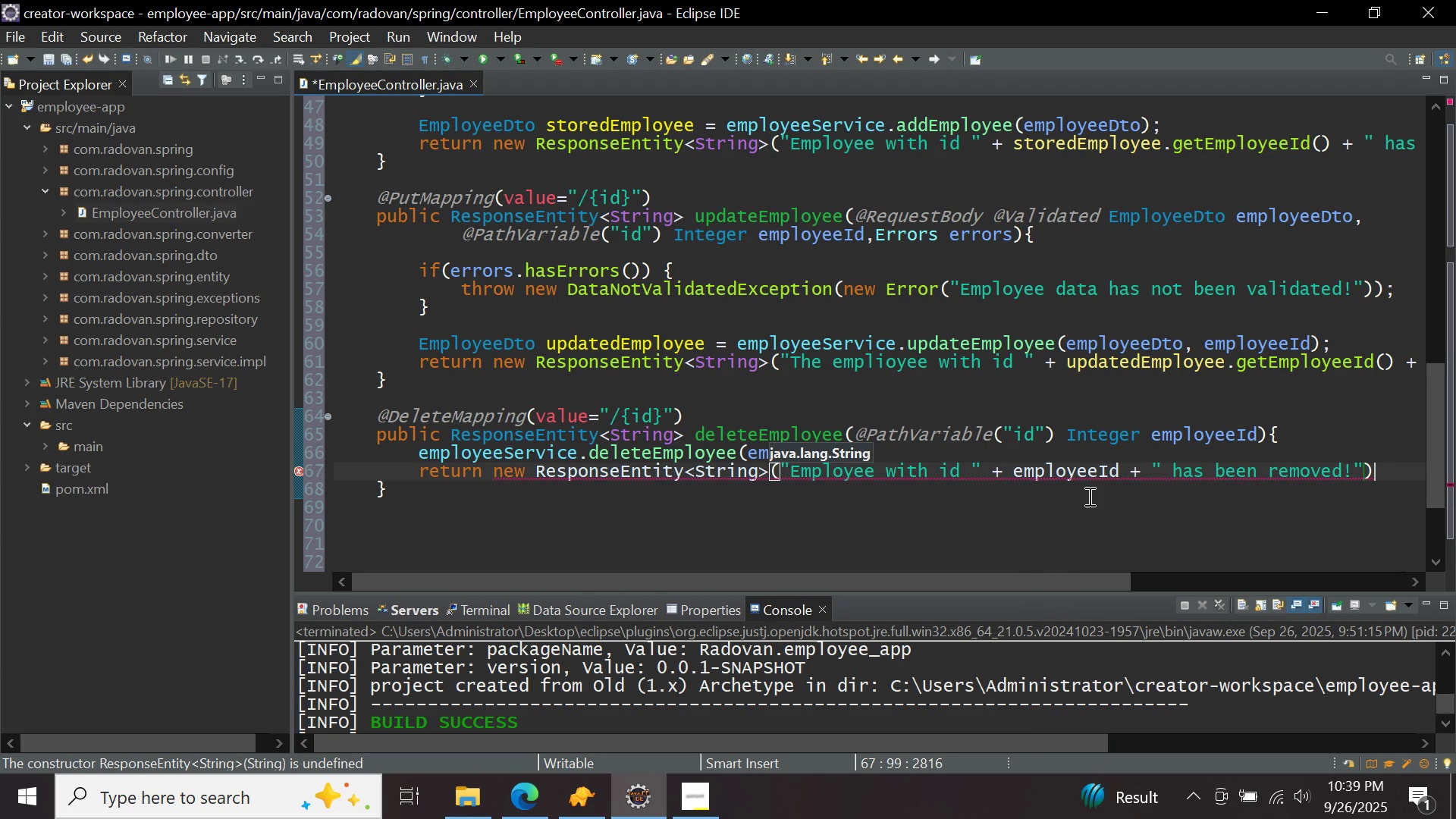 
key(ArrowRight)
 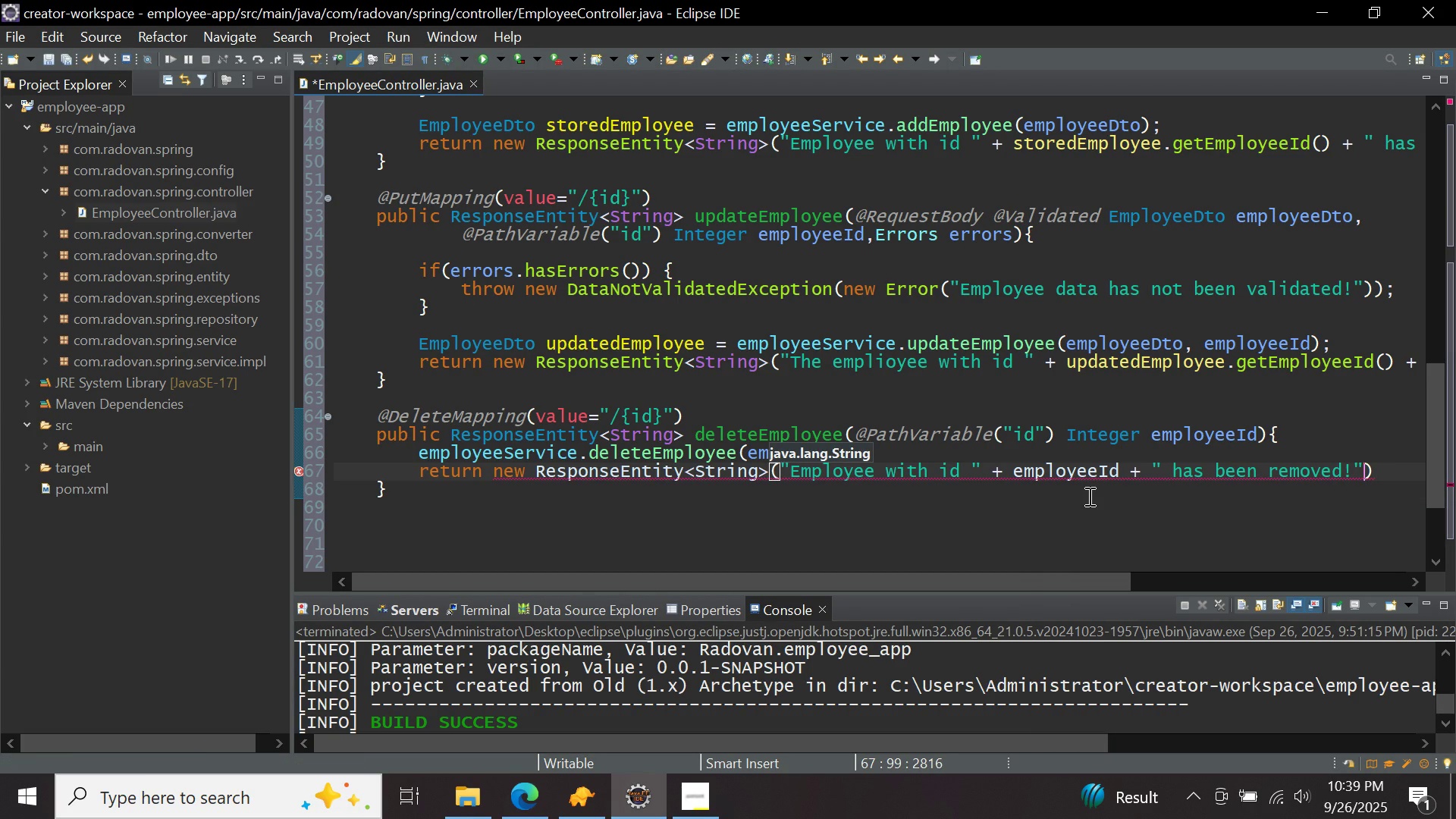 
key(ArrowLeft)
 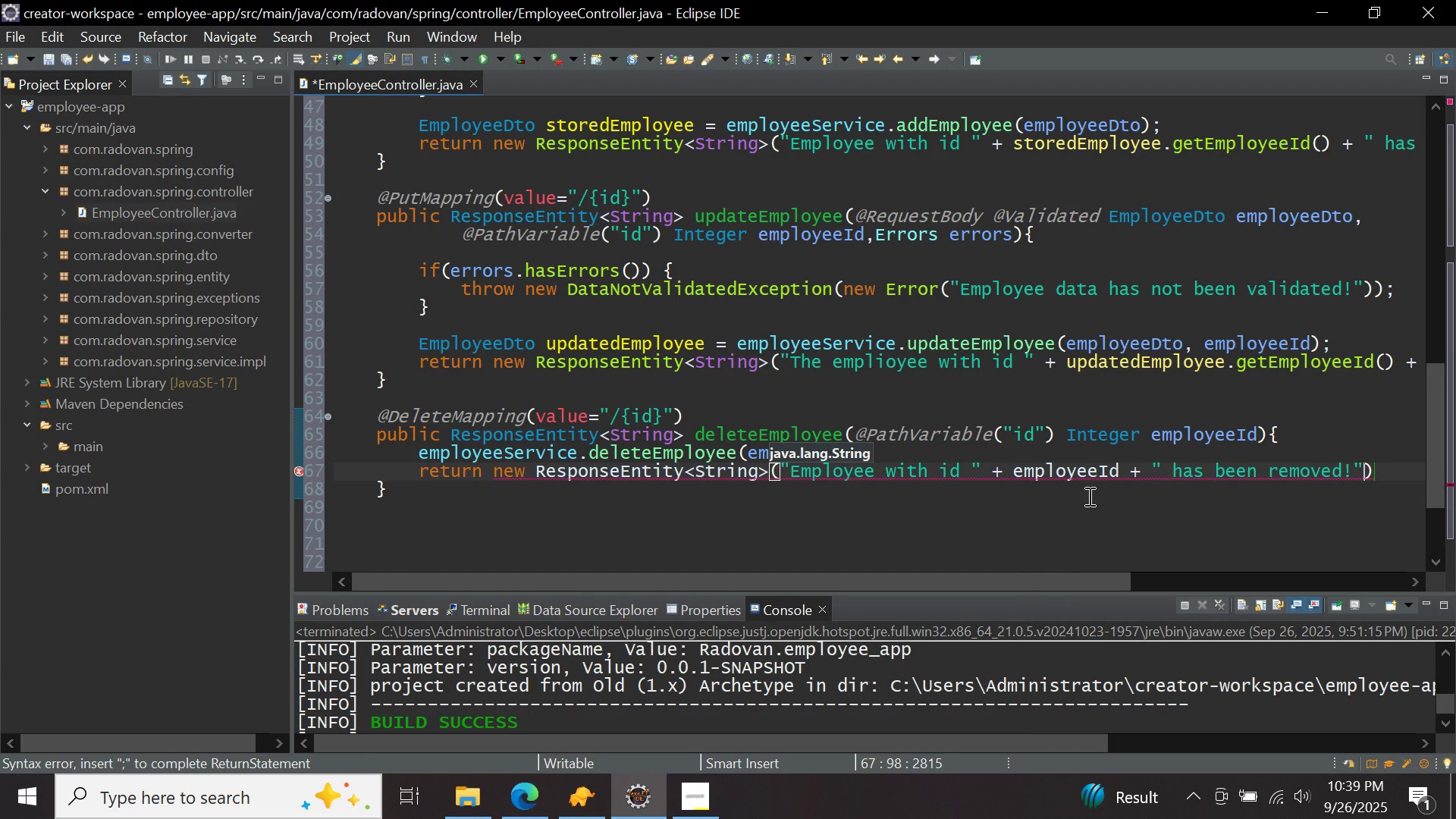 
type(,http)
 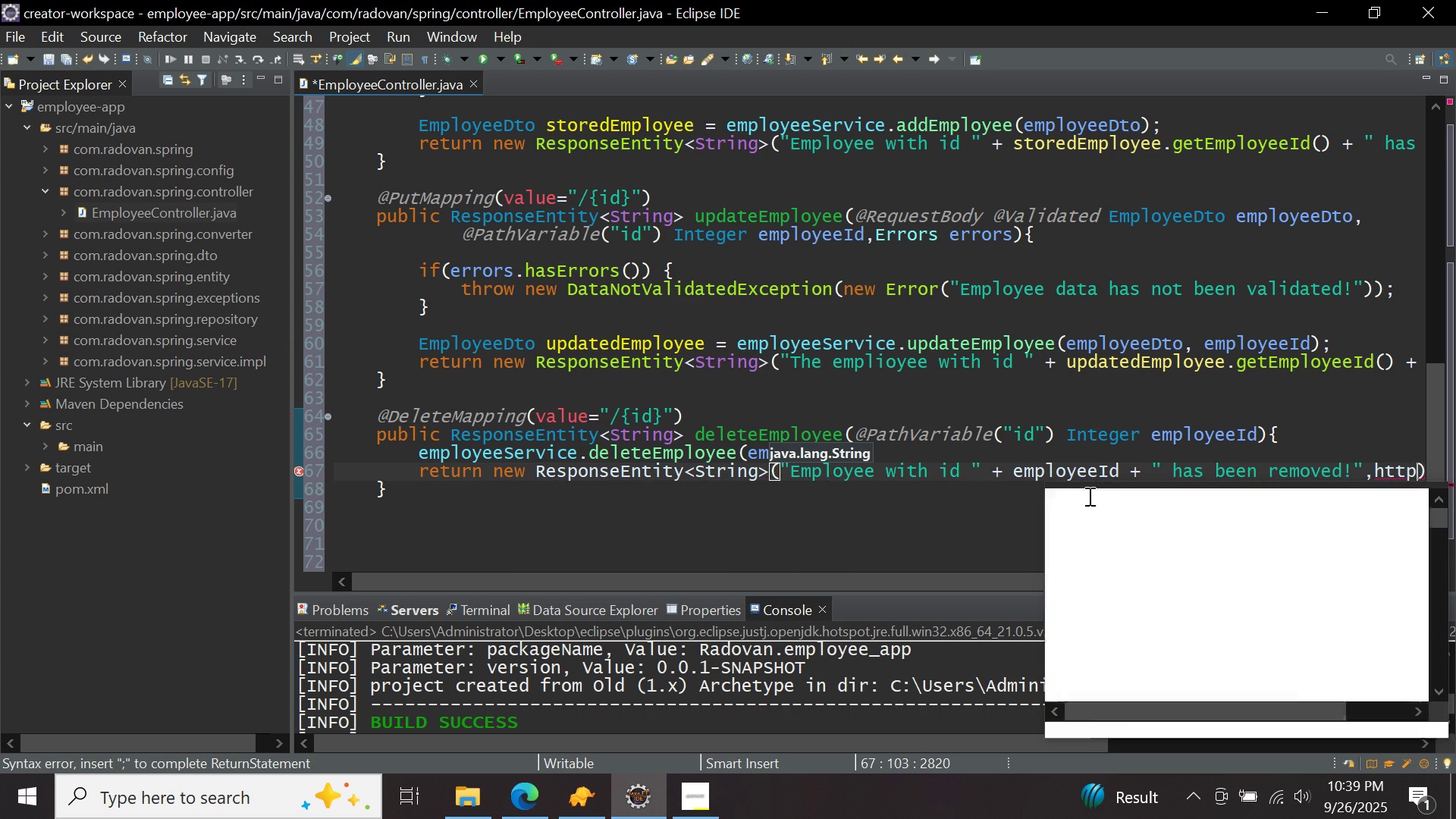 
key(Control+ControlLeft)
 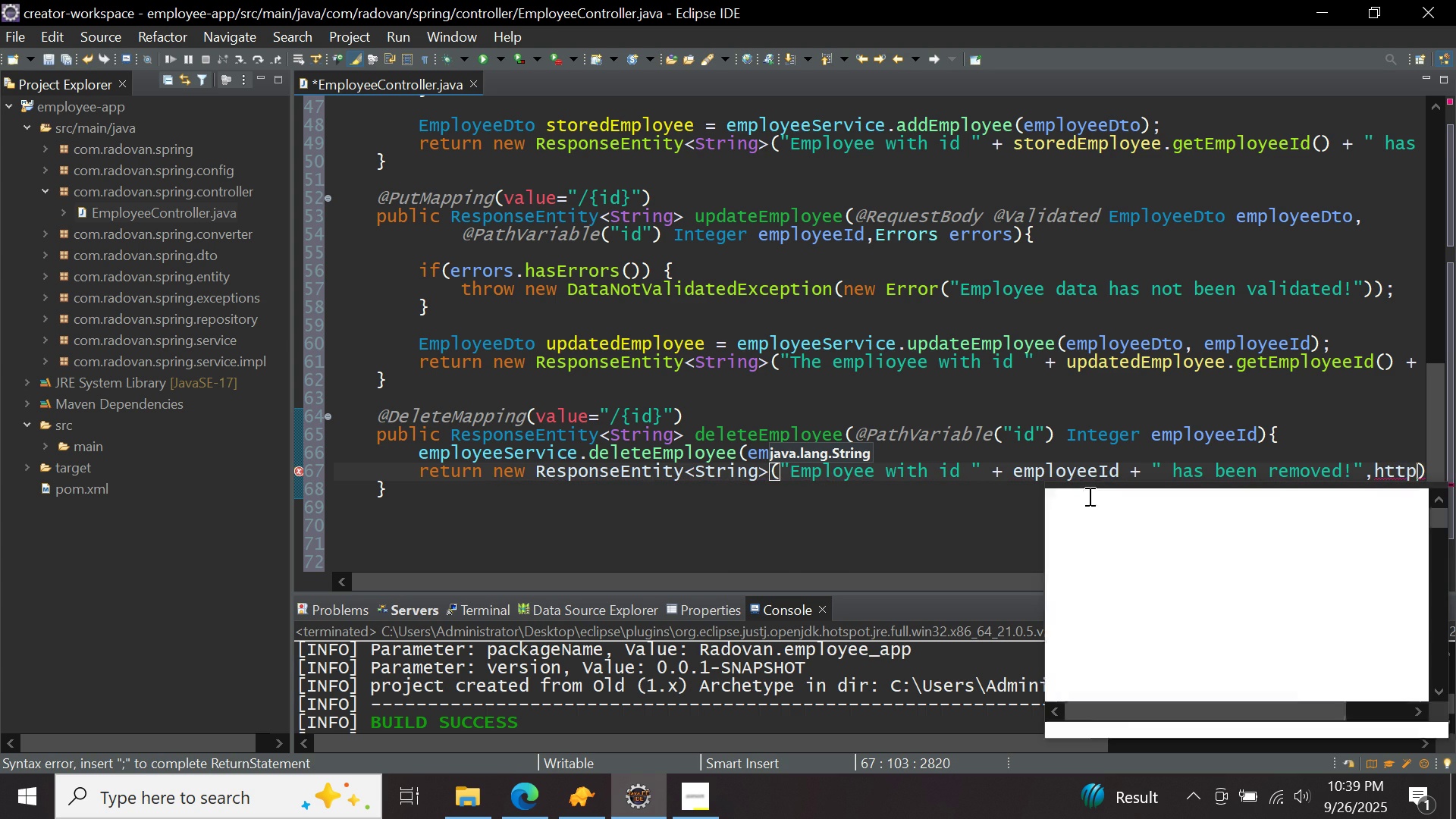 
key(Control+Space)
 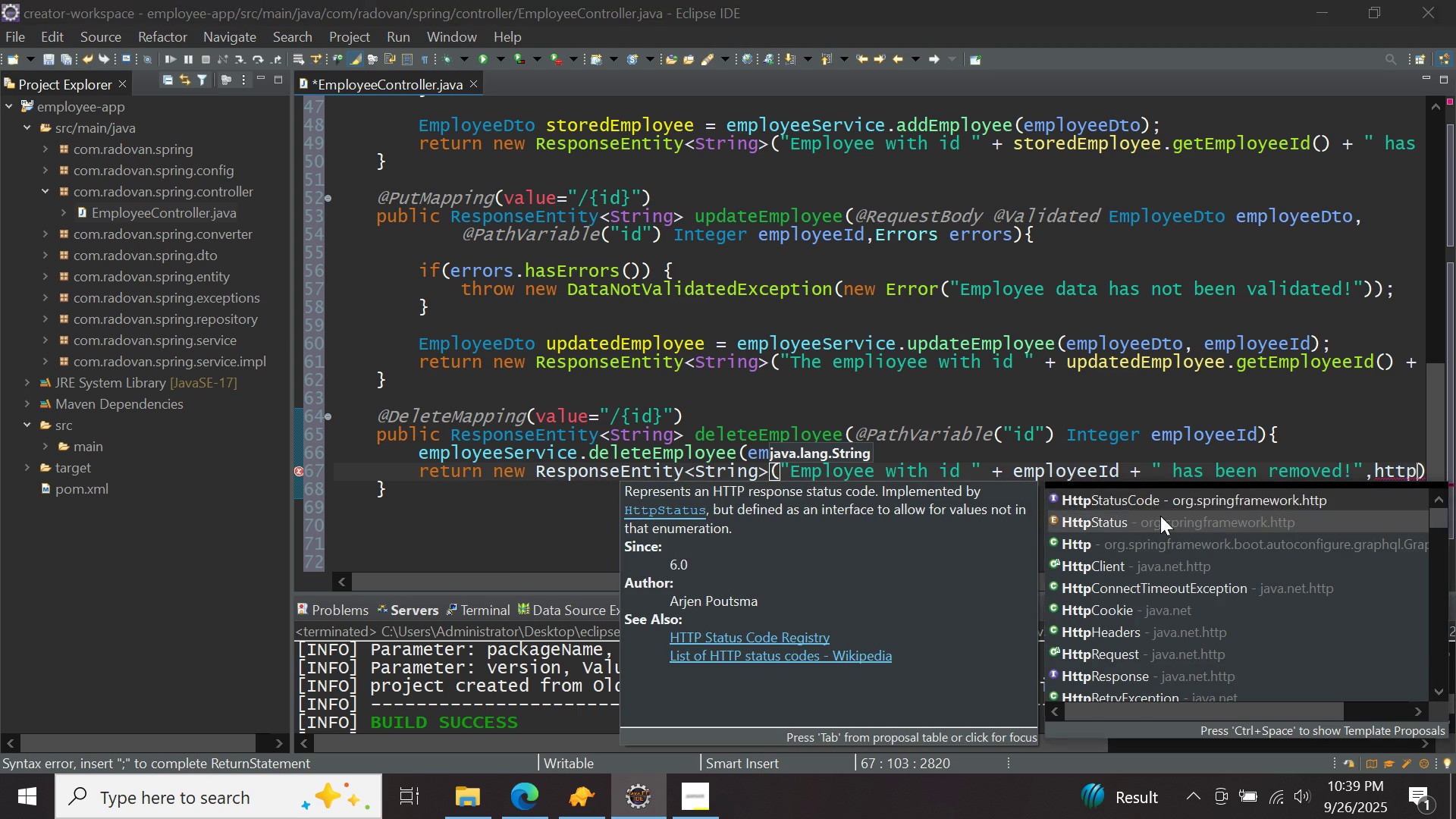 
double_click([1160, 516])
 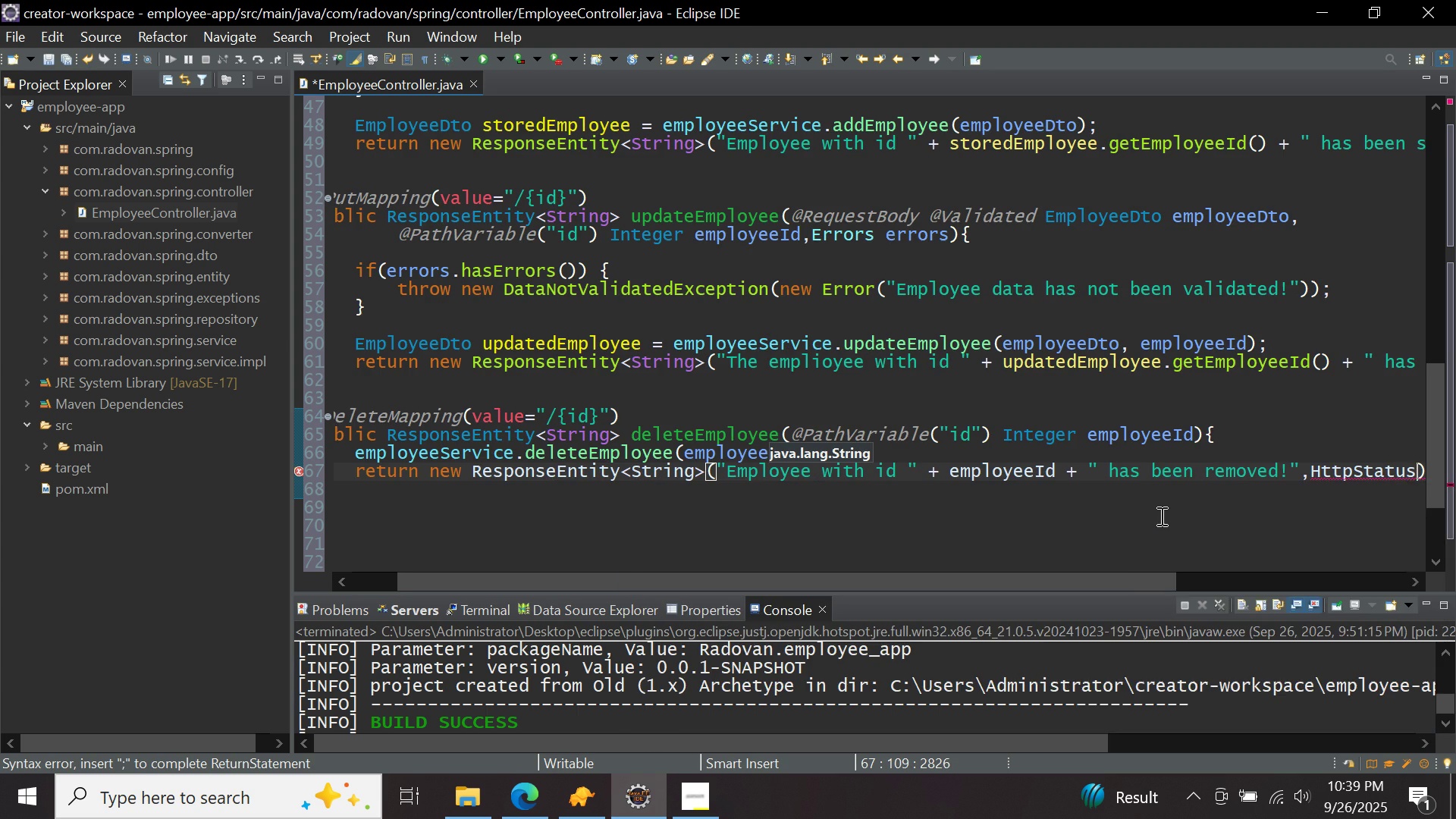 
type(.ok)
 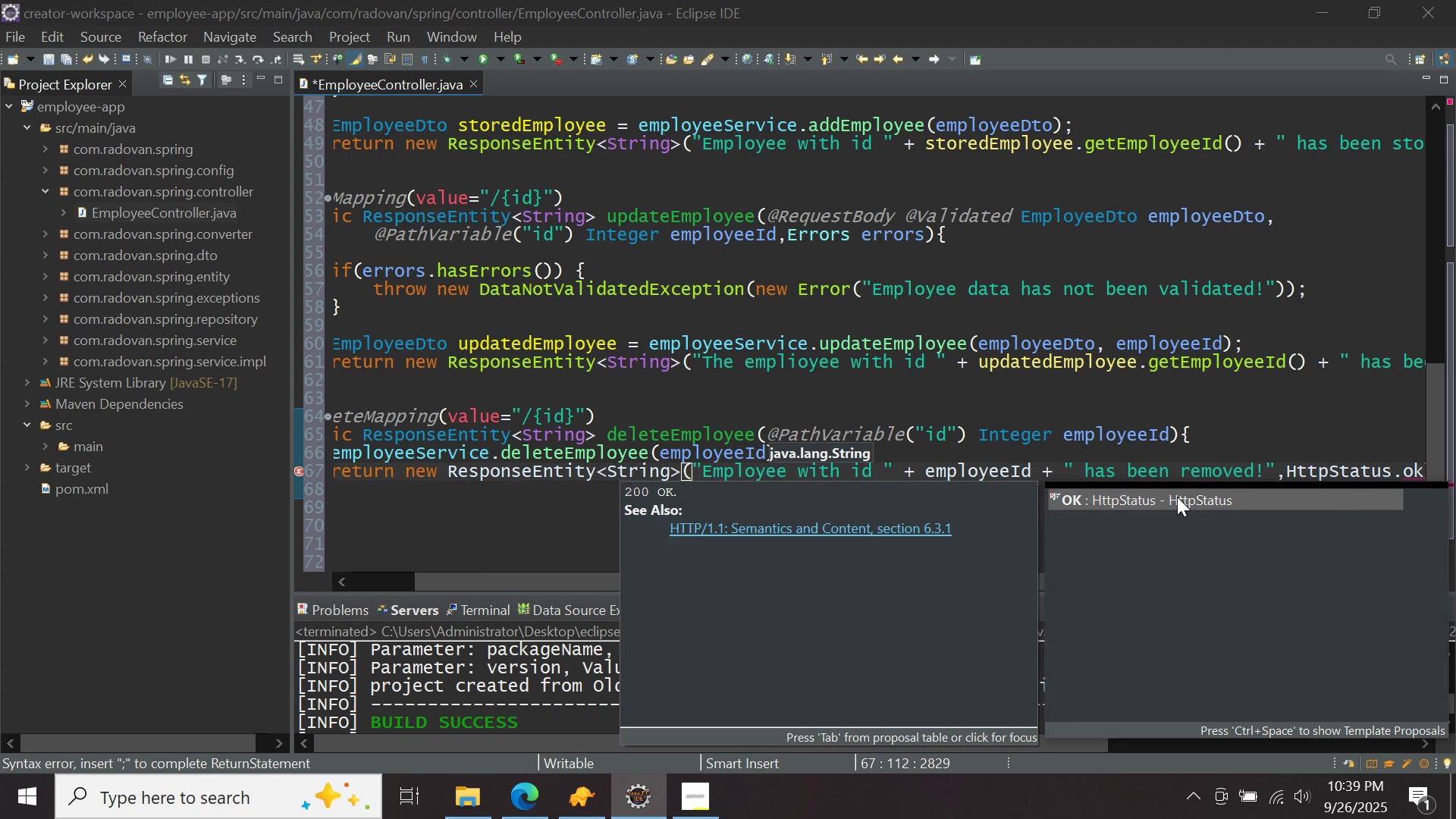 
left_click([1177, 497])
 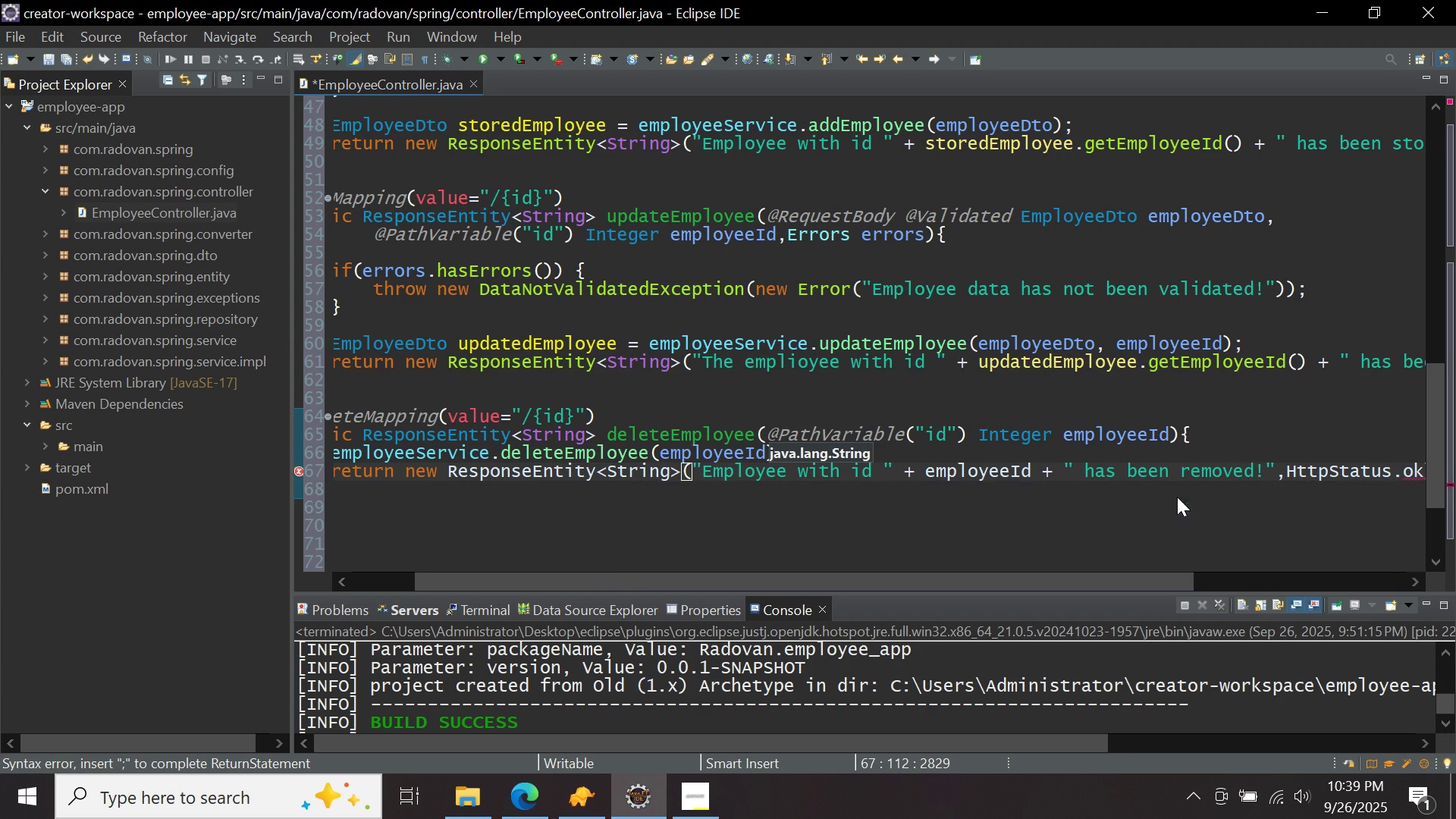 
double_click([1177, 497])
 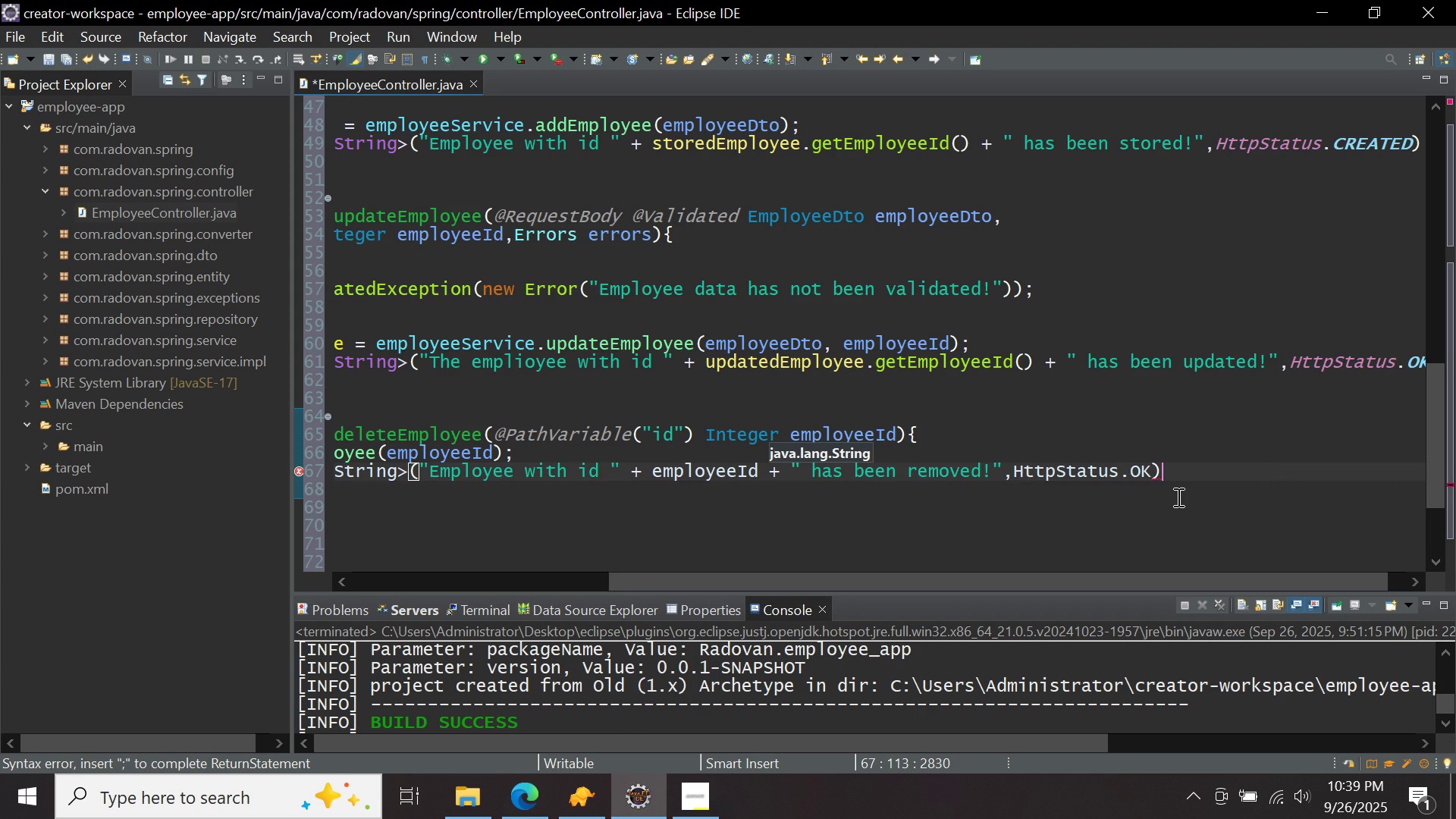 
key(ArrowRight)
 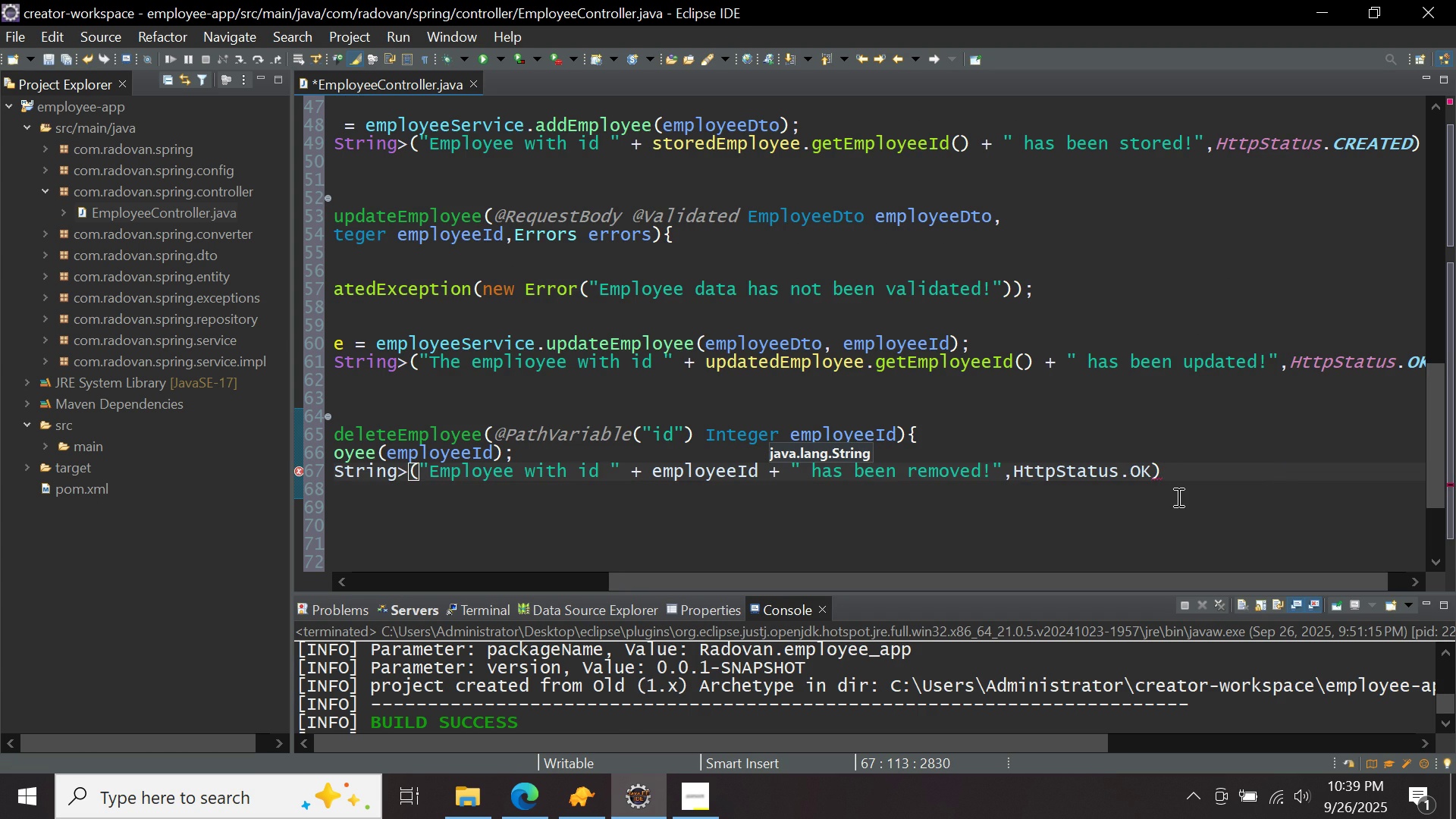 
key(Semicolon)